 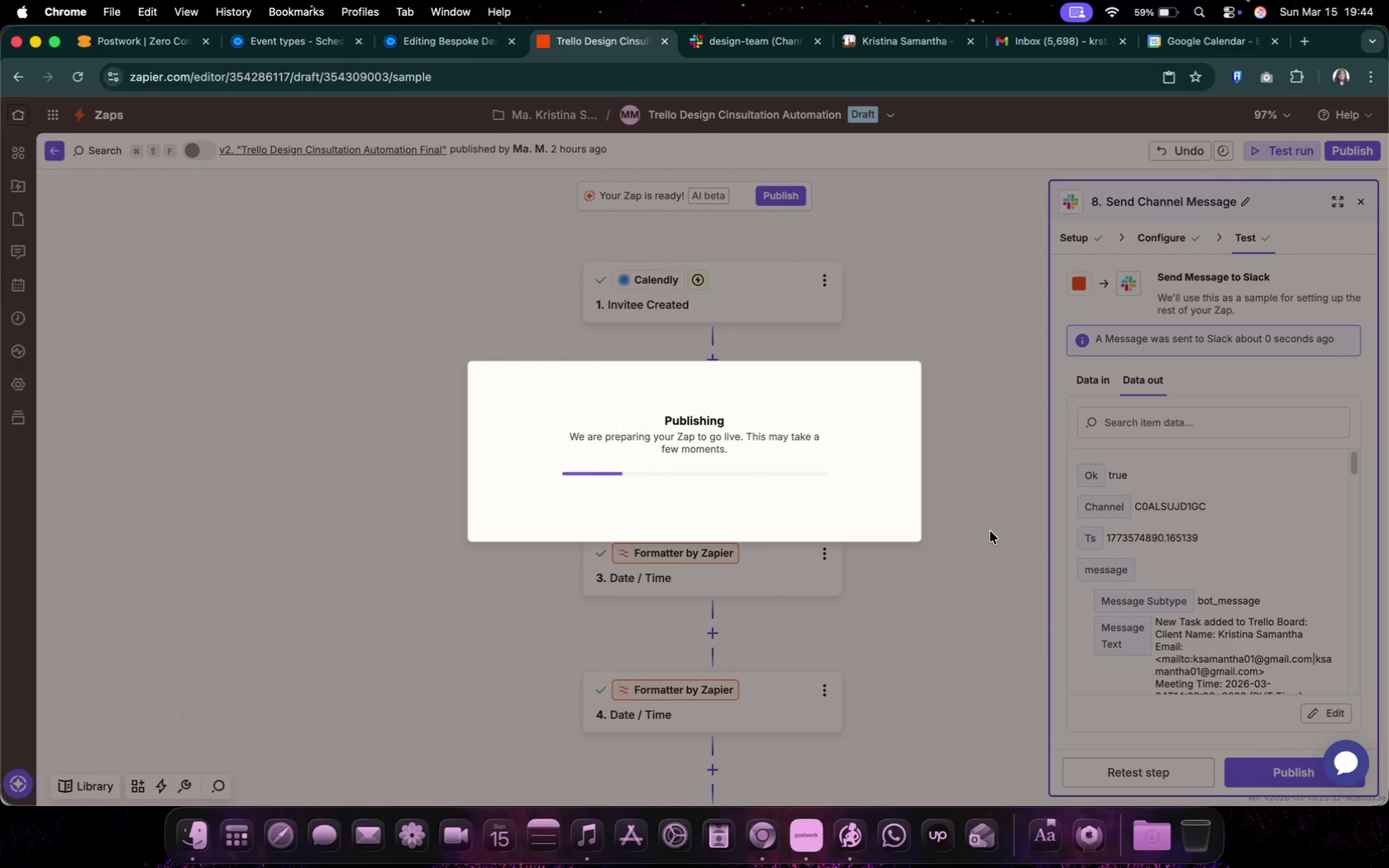 
scroll: coordinate [437, 393], scroll_direction: up, amount: 43.0
 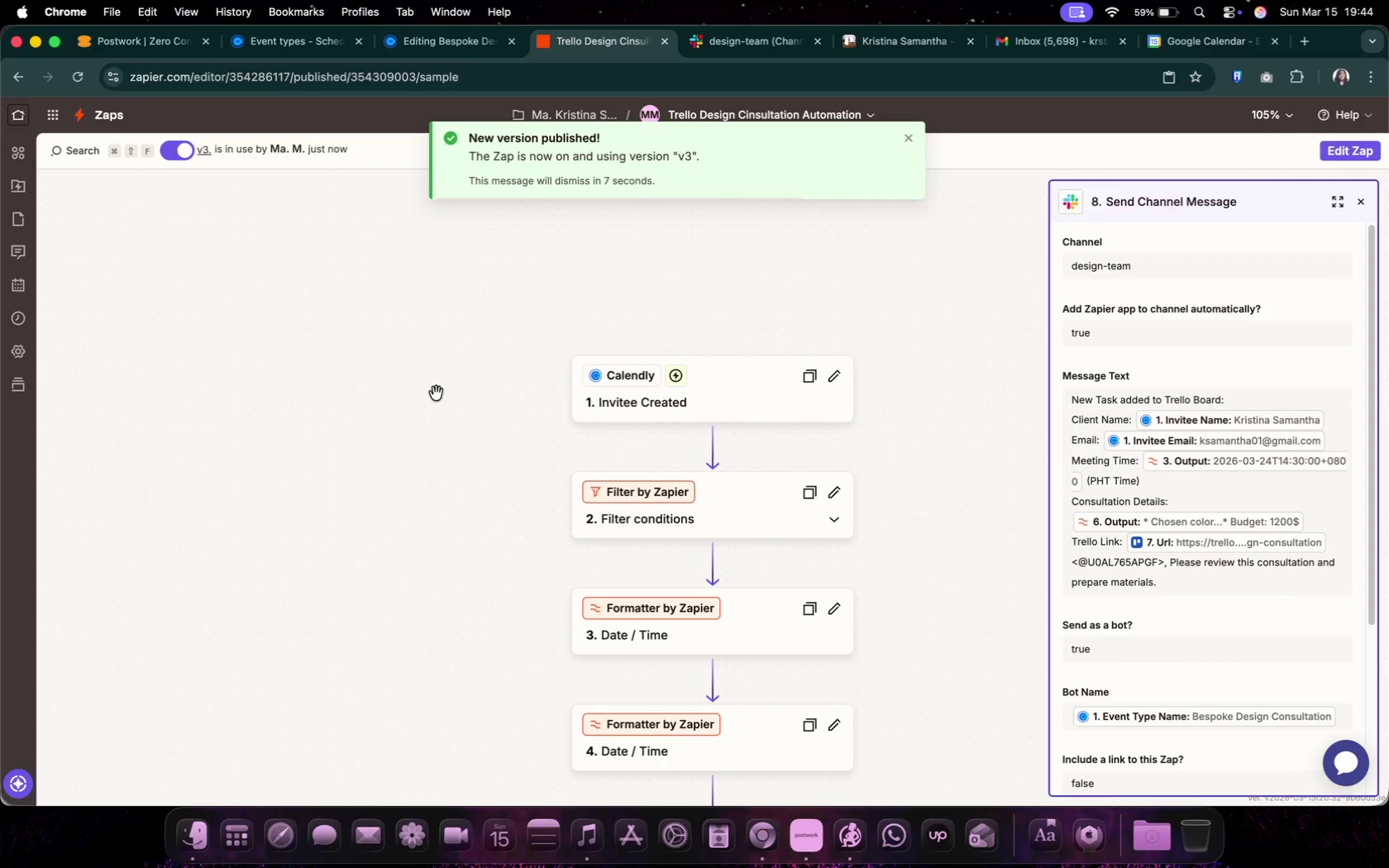 
scroll: coordinate [437, 393], scroll_direction: down, amount: 15.0
 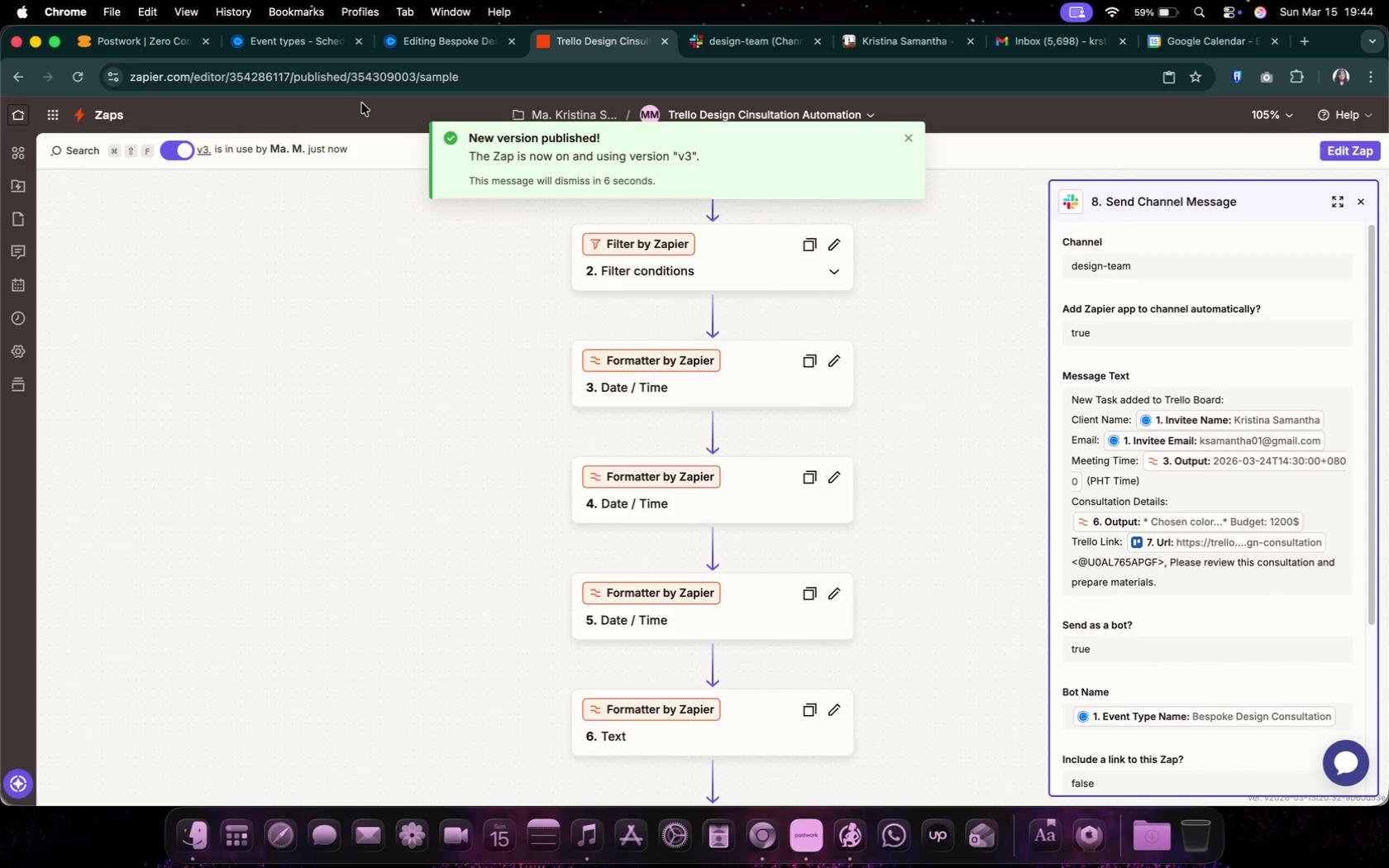 
left_click([365, 92])
 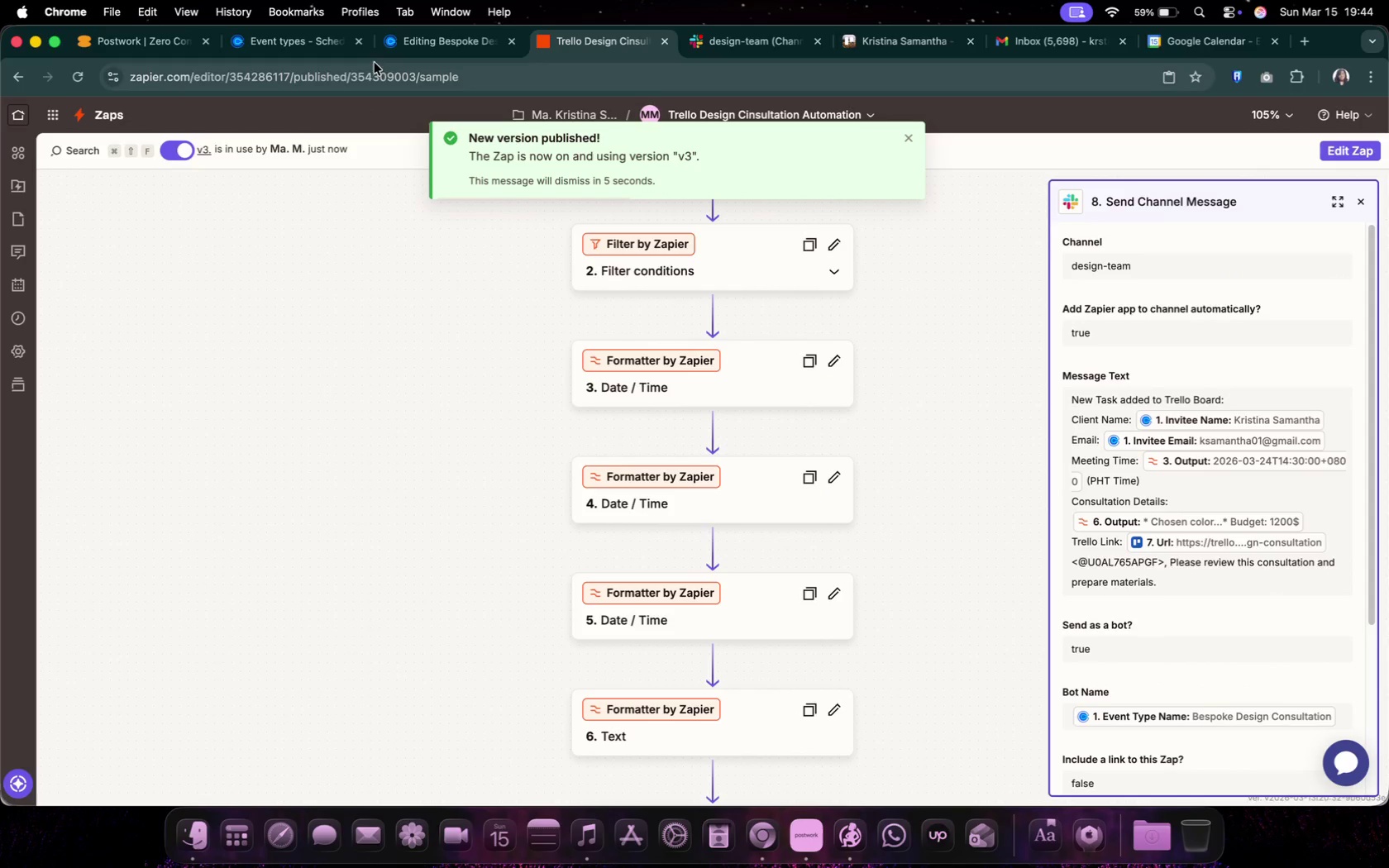 
mouse_move([745, 134])